 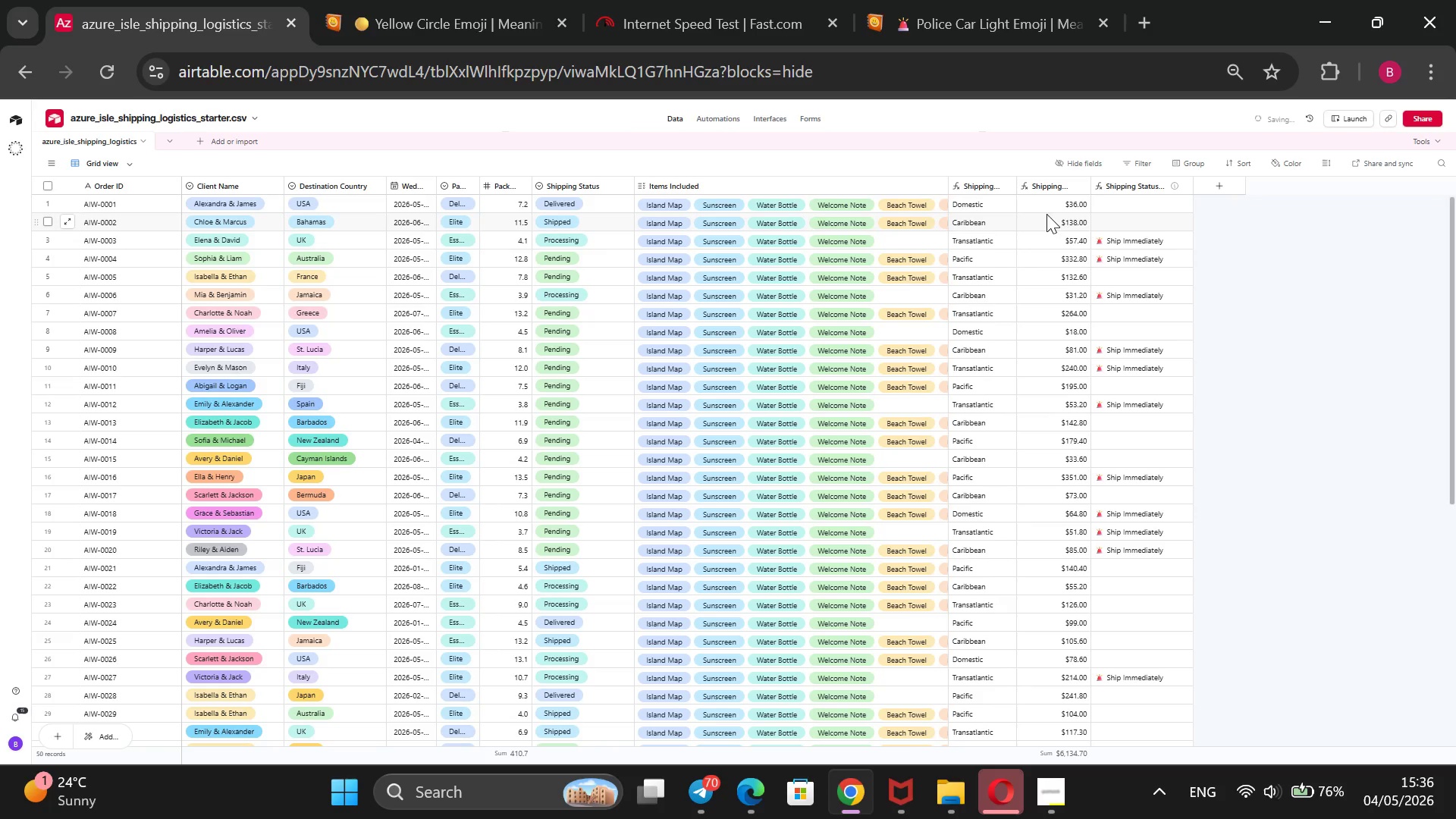 
mouse_move([905, 811])
 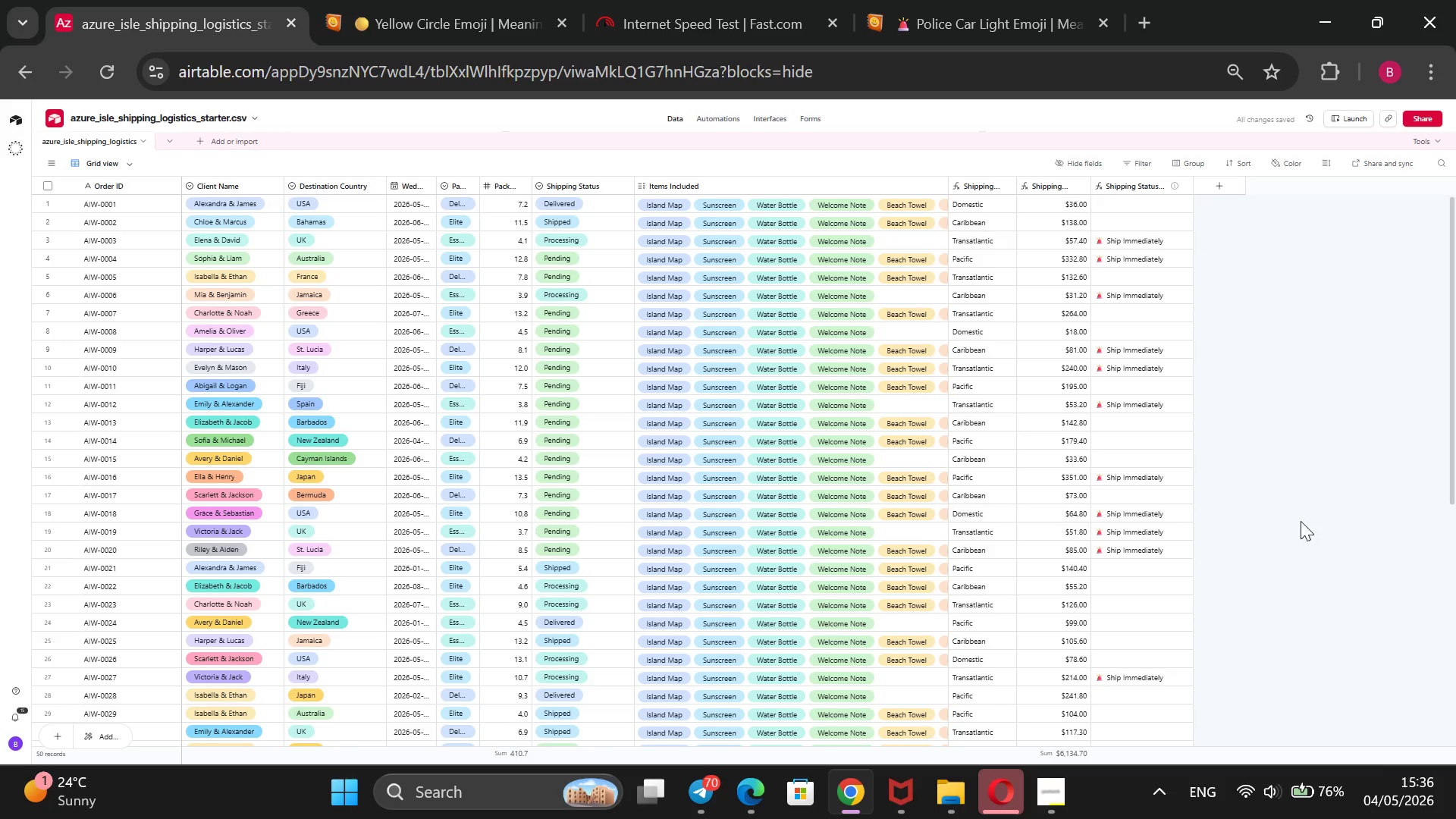 
wait(6.34)
 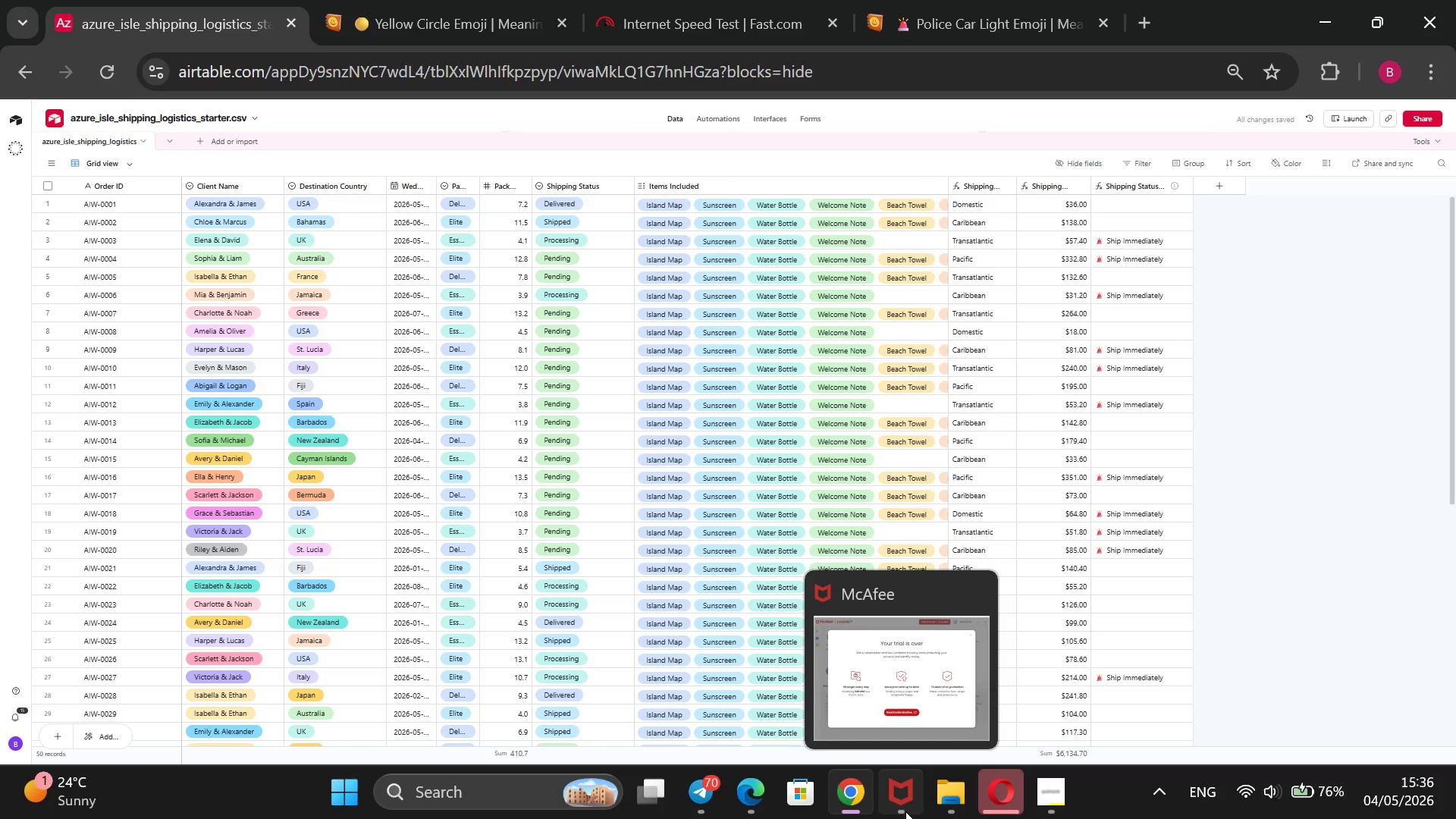 
scroll: coordinate [1159, 471], scroll_direction: down, amount: 1.0
 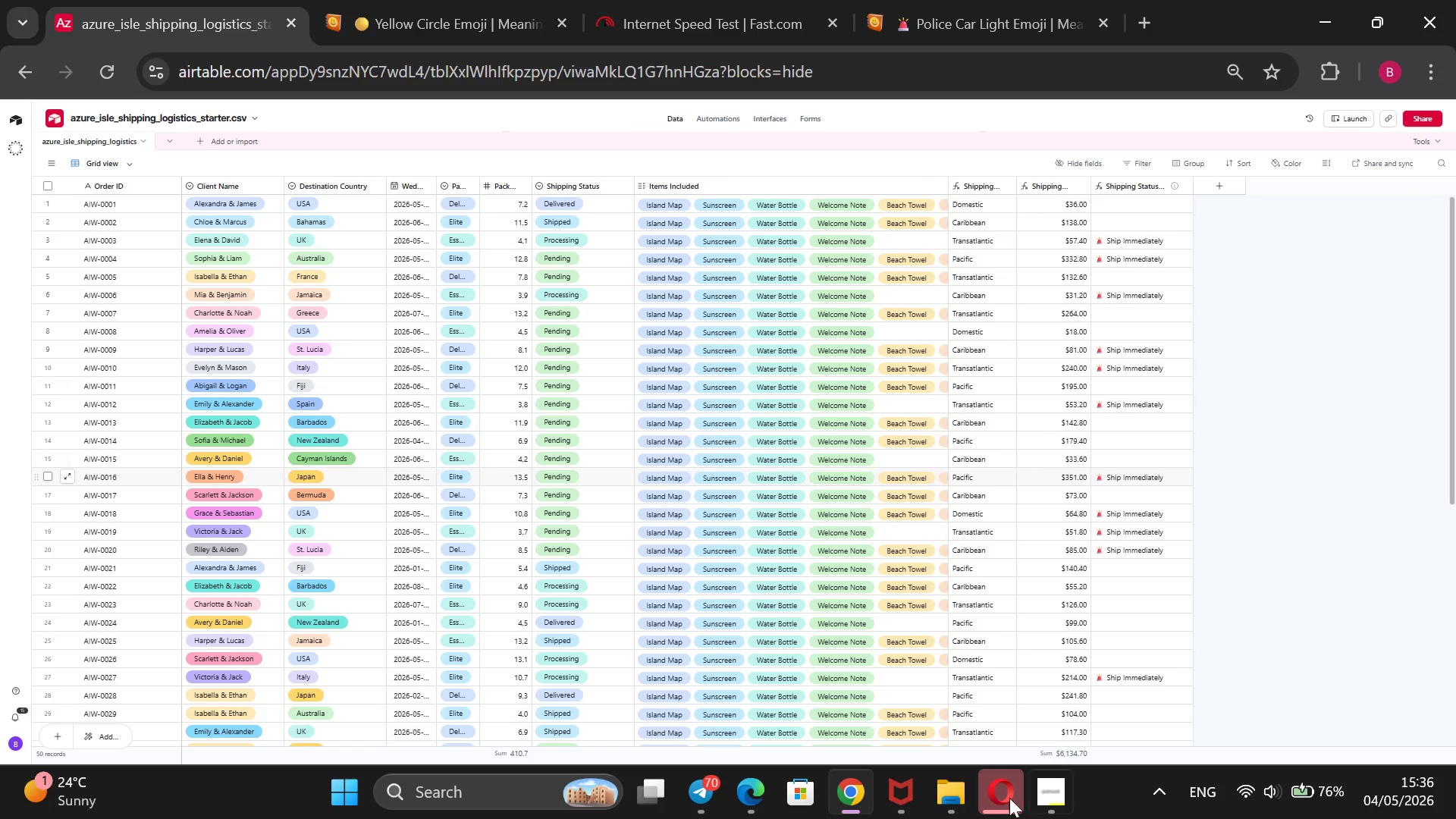 
left_click([1062, 798])